 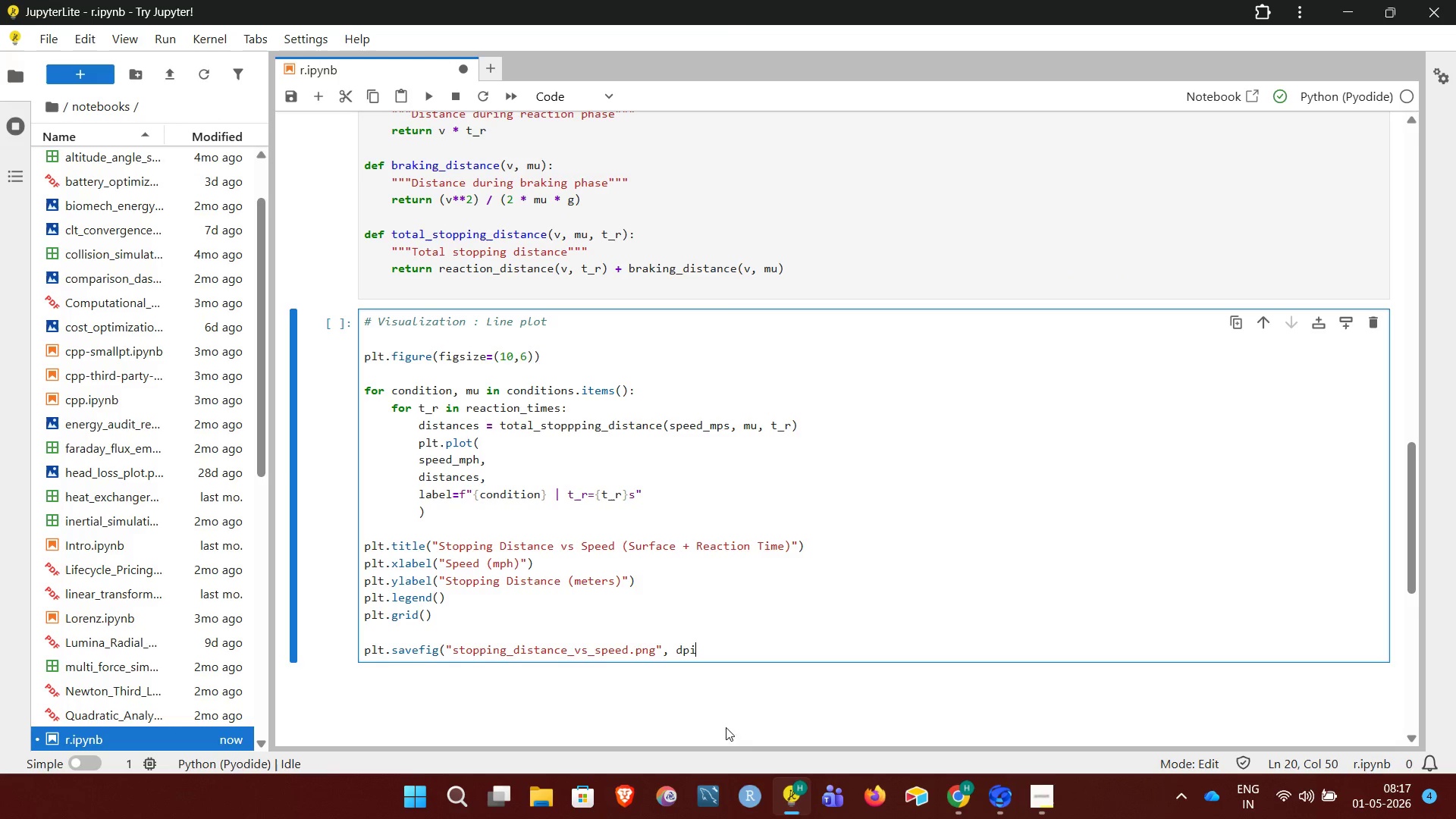 
type(=300))
 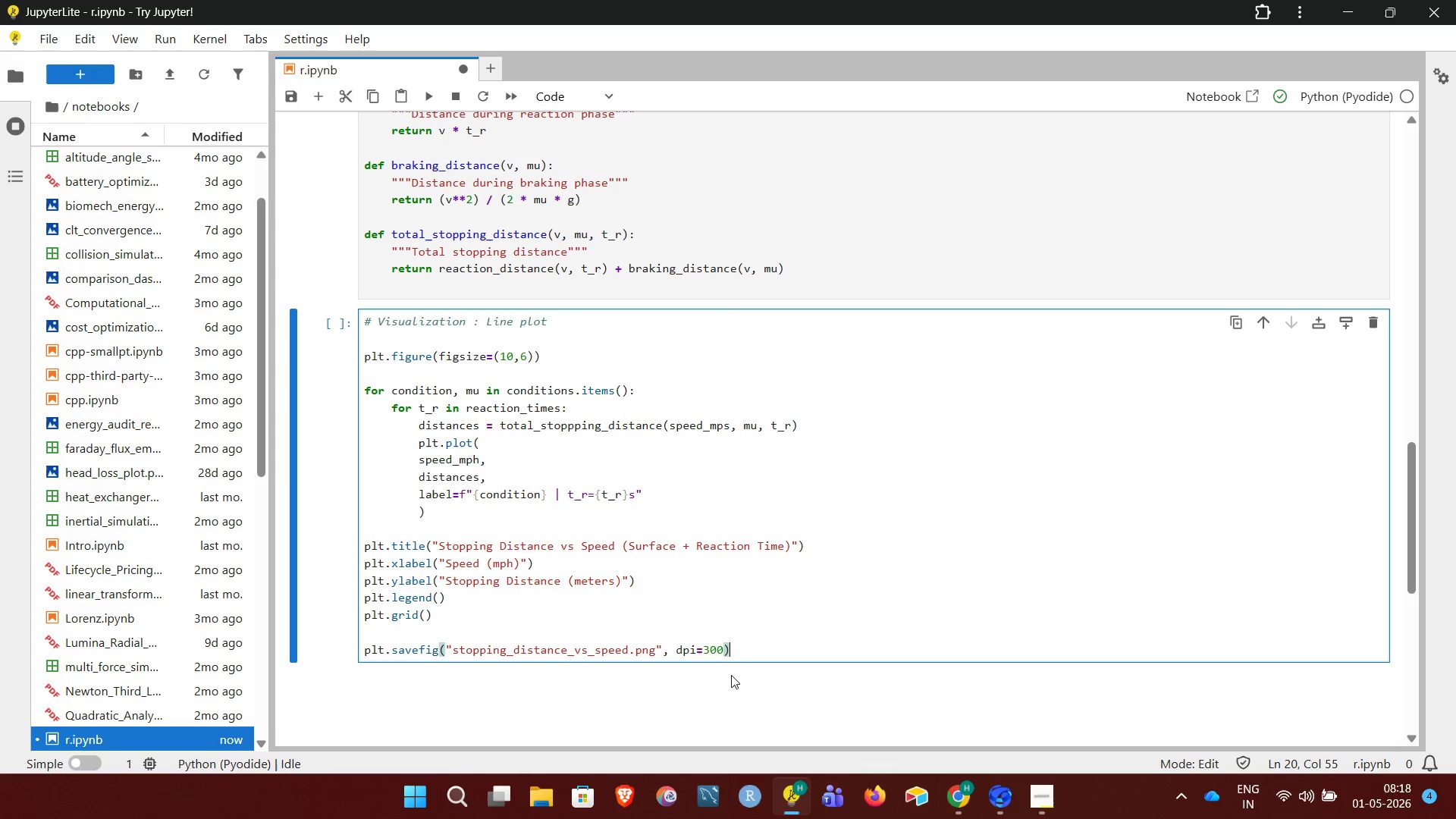 
key(Enter)
 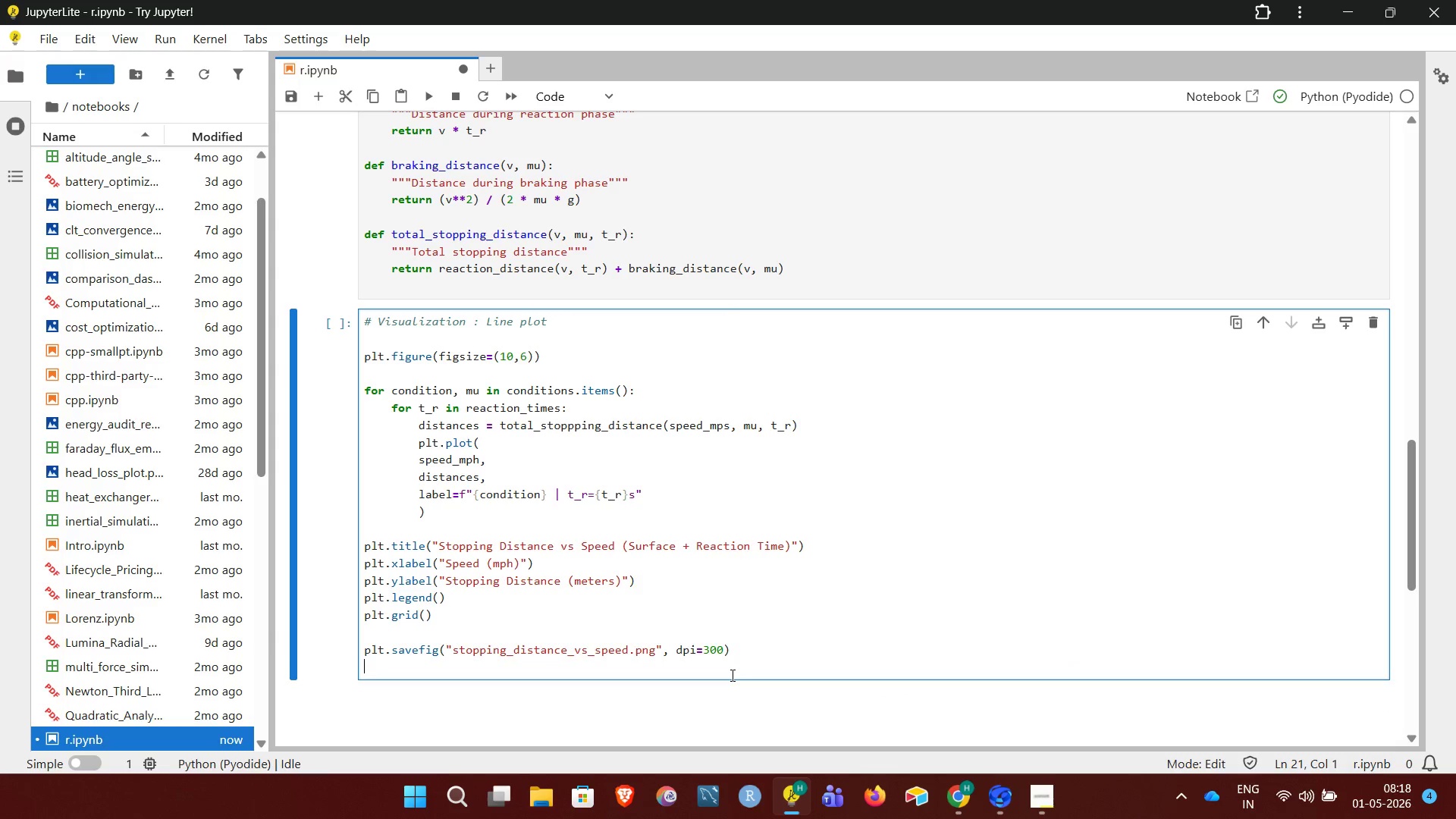 
type(plt.show())
 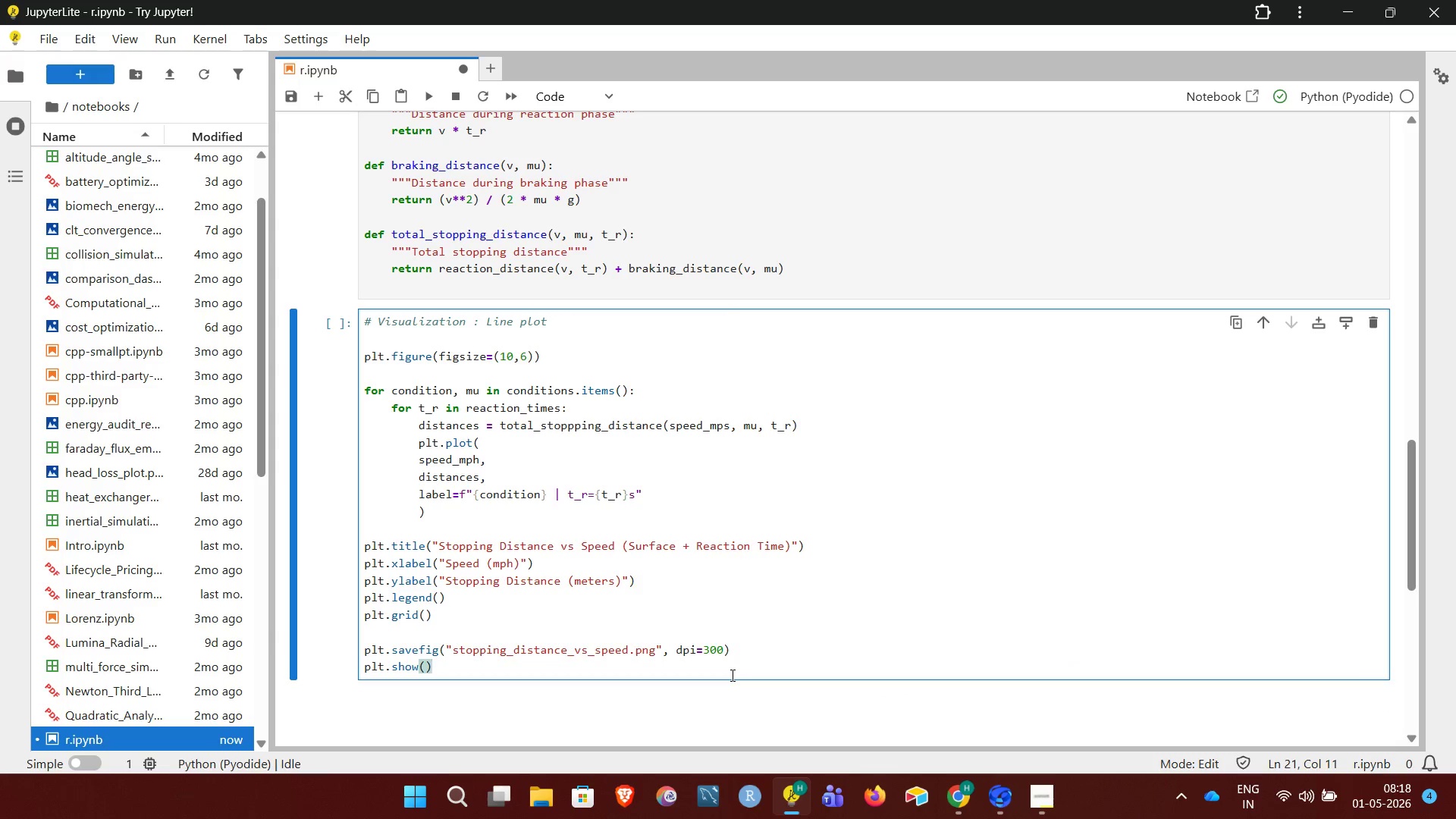 
key(Shift+Enter)
 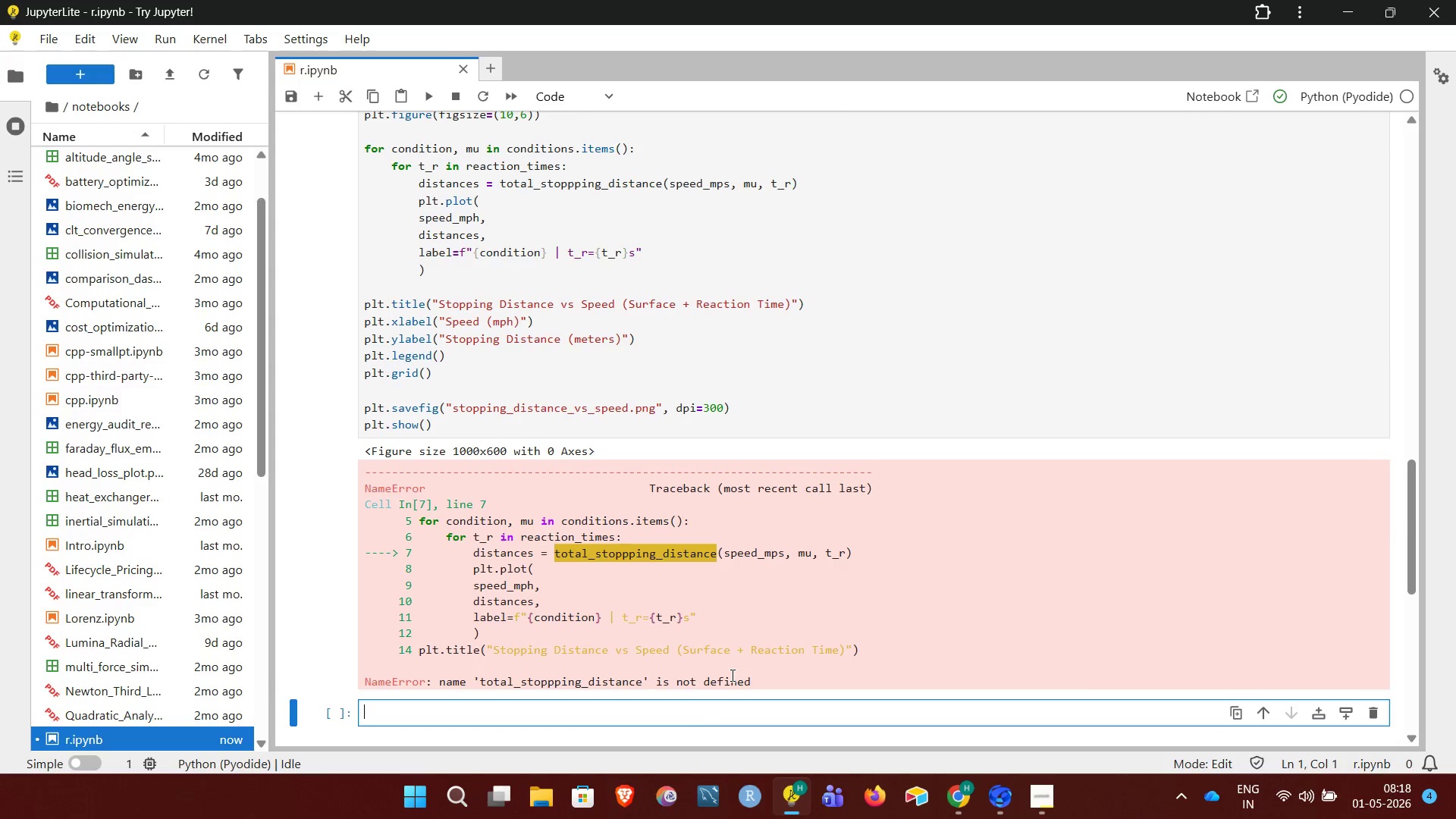 
wait(6.39)
 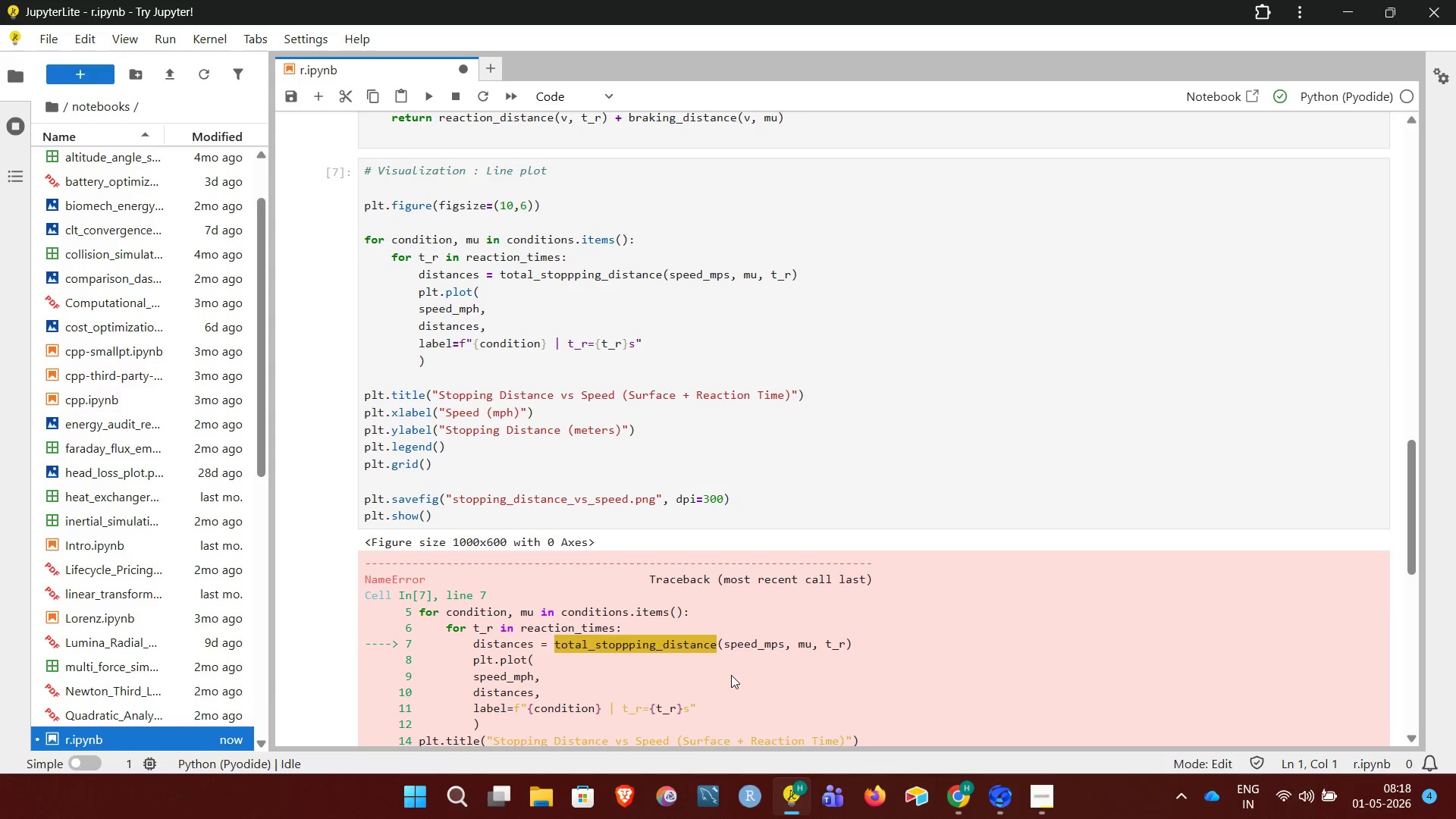 
left_click_drag(start_coordinate=[485, 658], to_coordinate=[745, 646])
 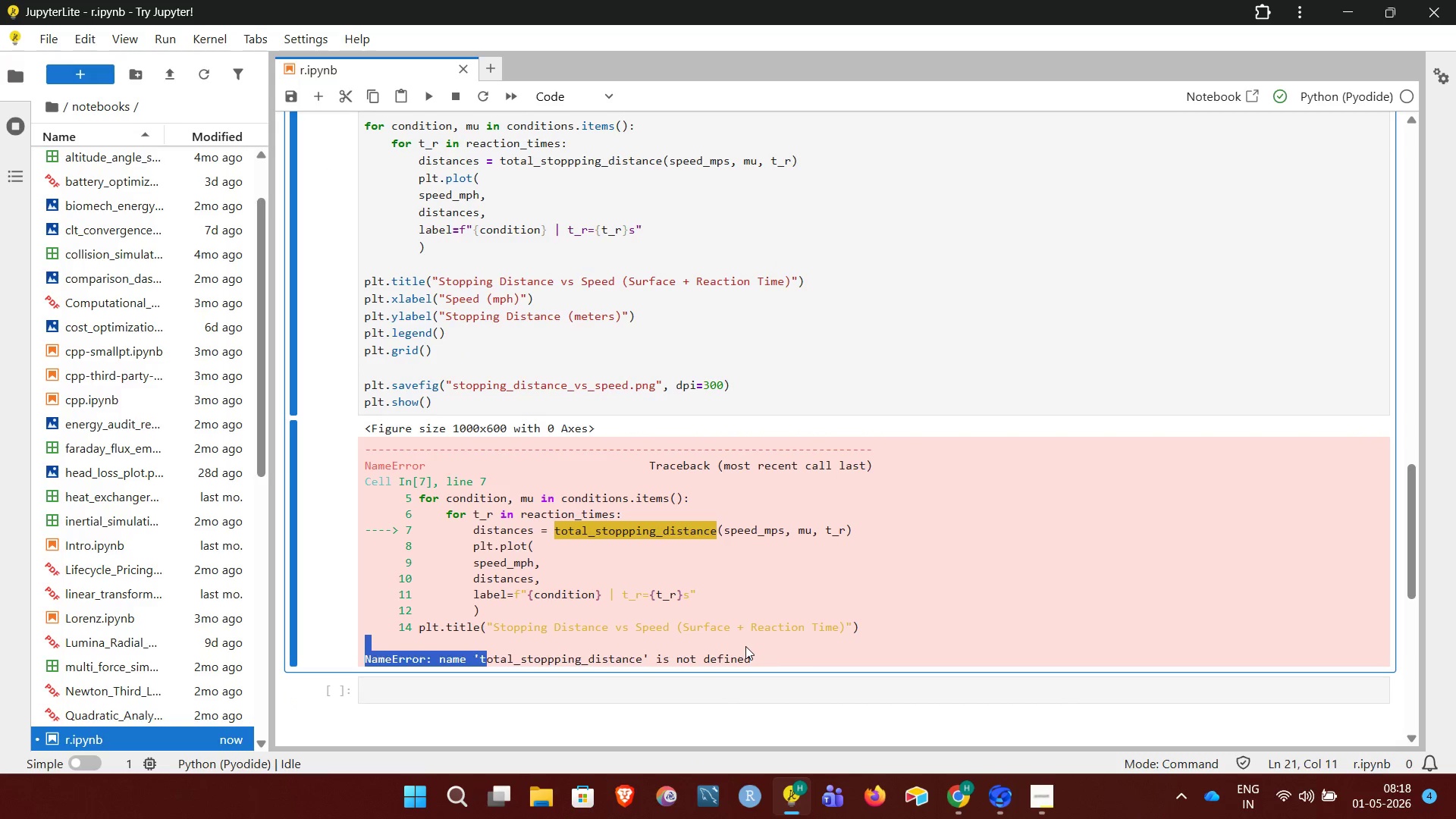 
left_click([745, 646])
 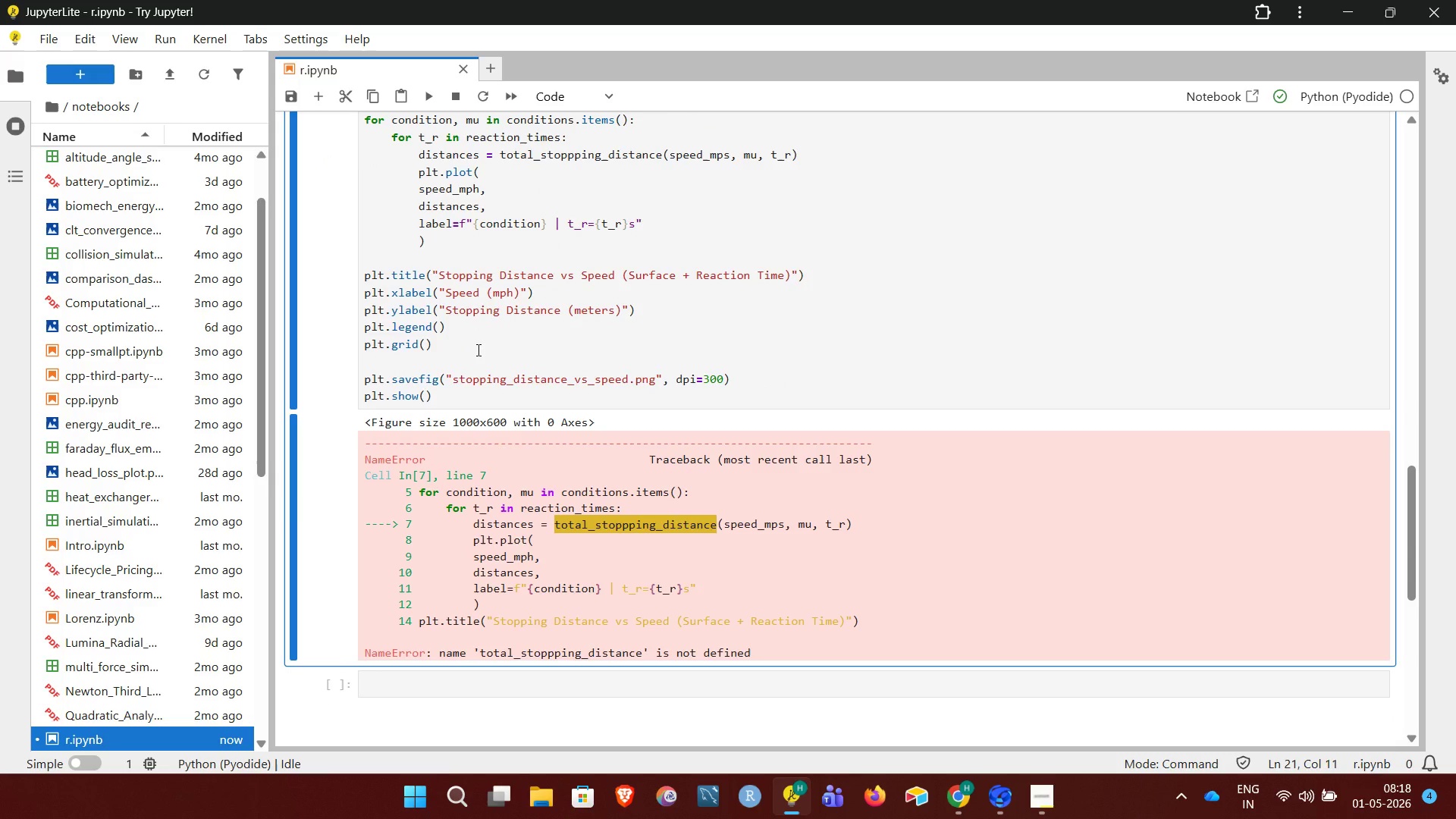 
wait(25.28)
 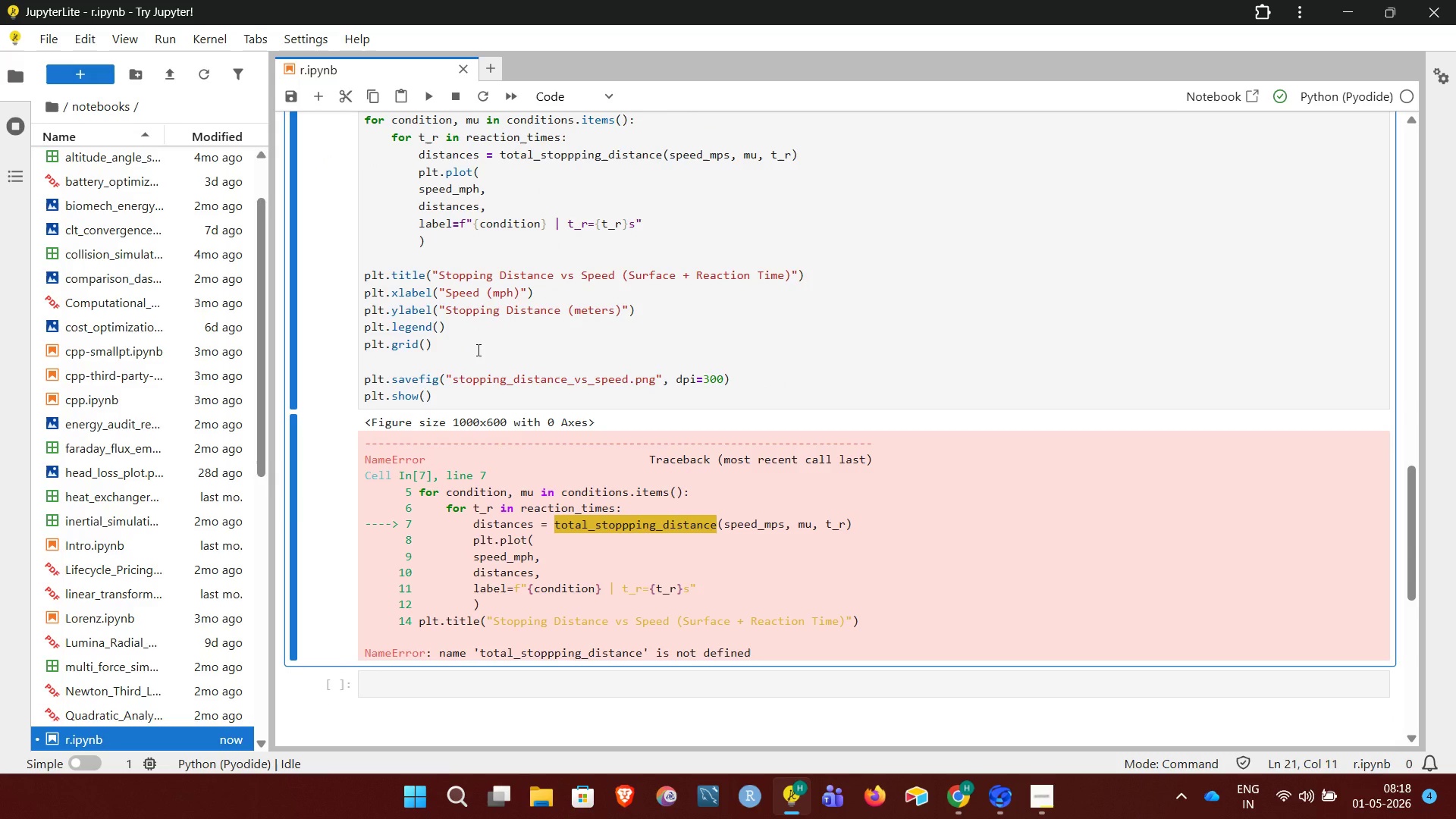 
left_click([582, 243])
 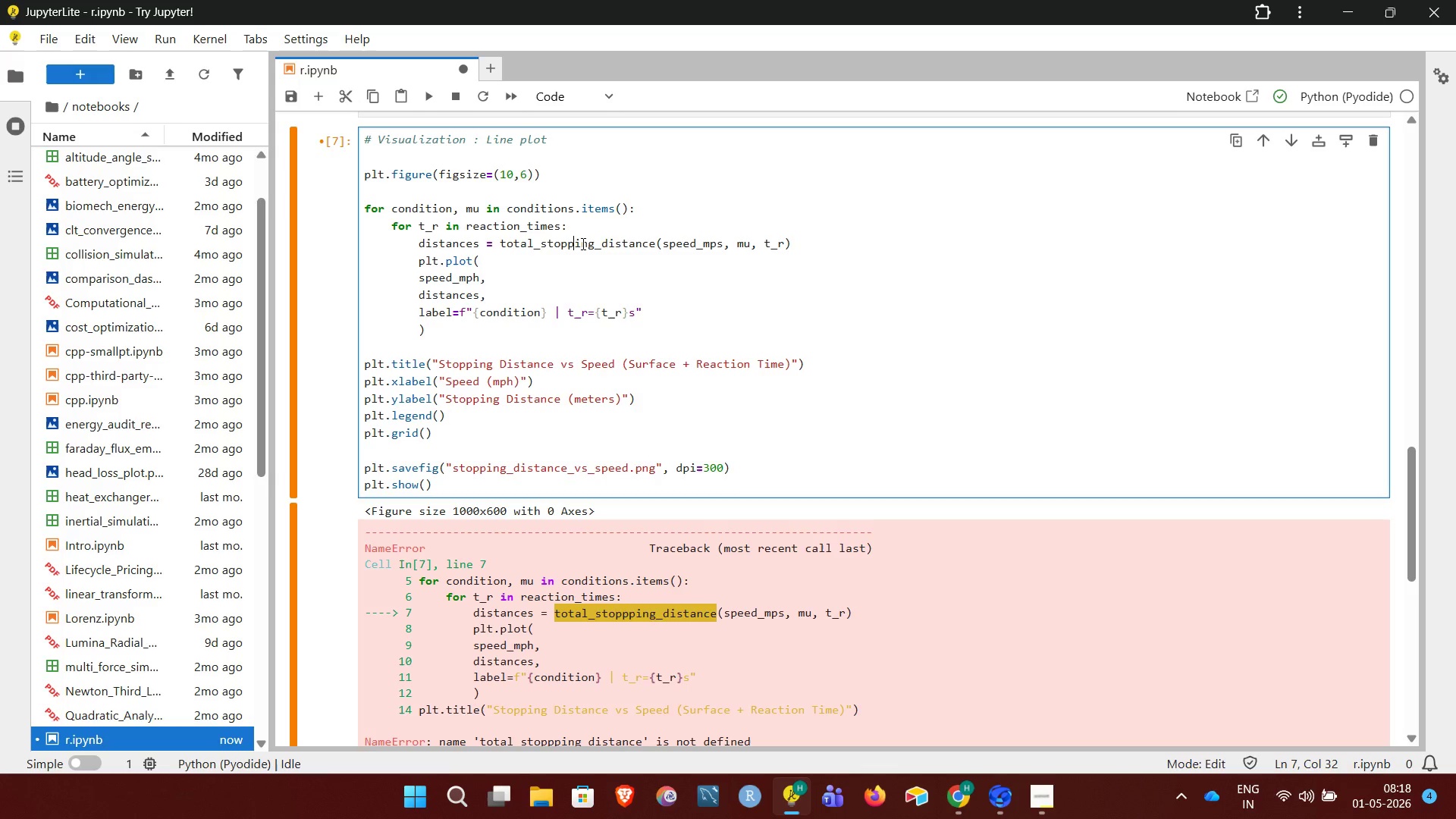 
key(Backspace)
 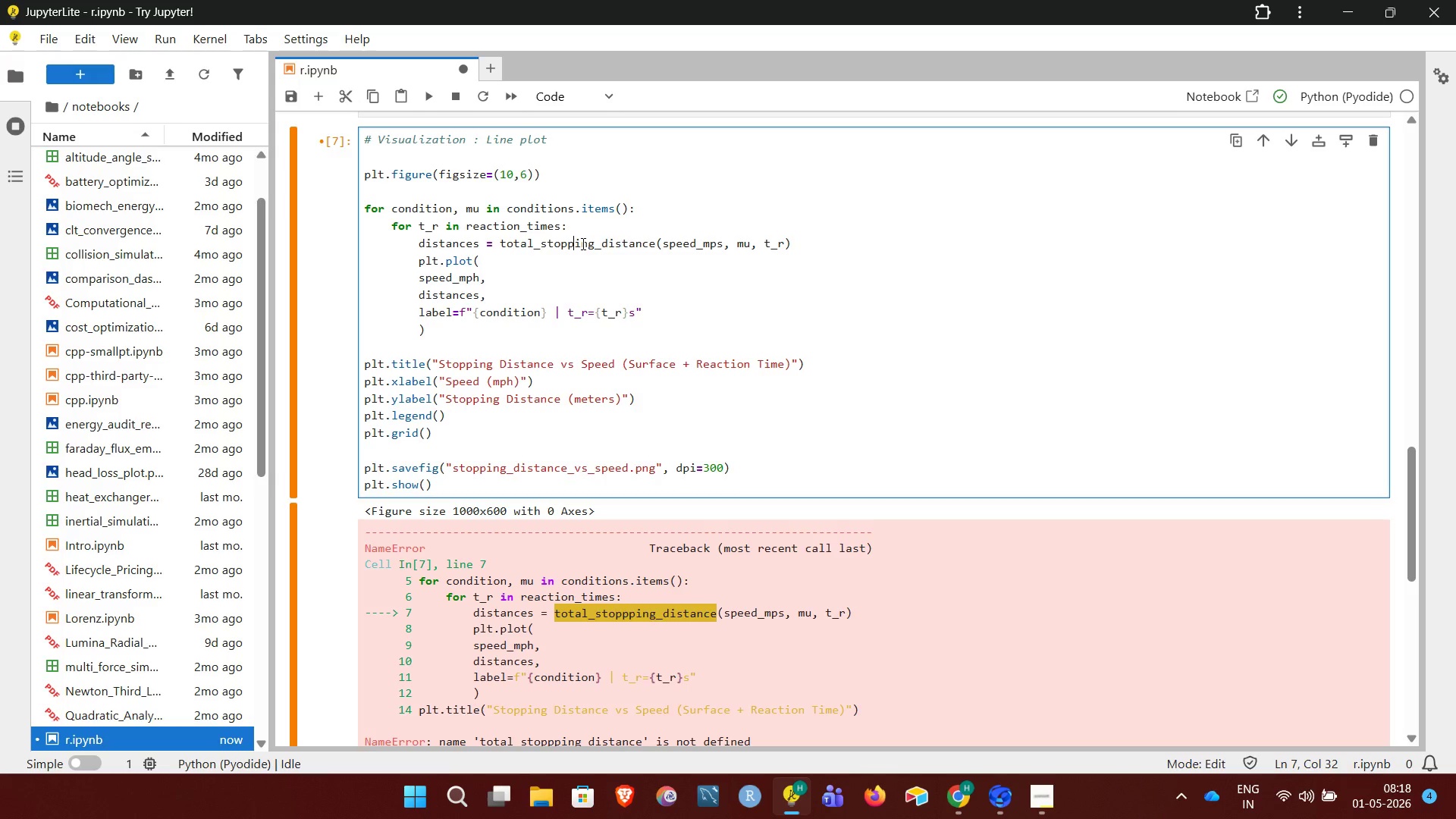 
key(Shift+Enter)
 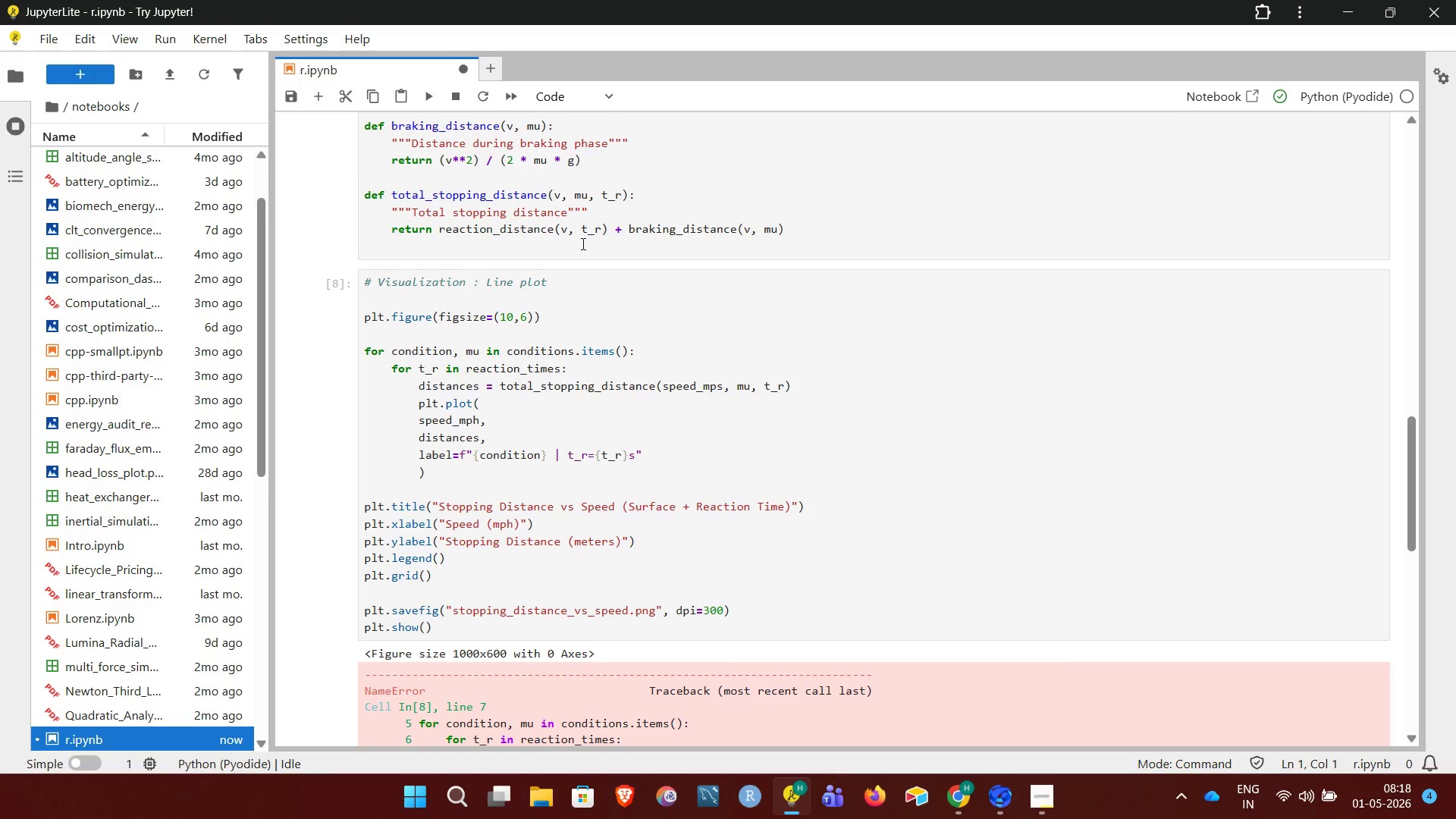 
wait(13.91)
 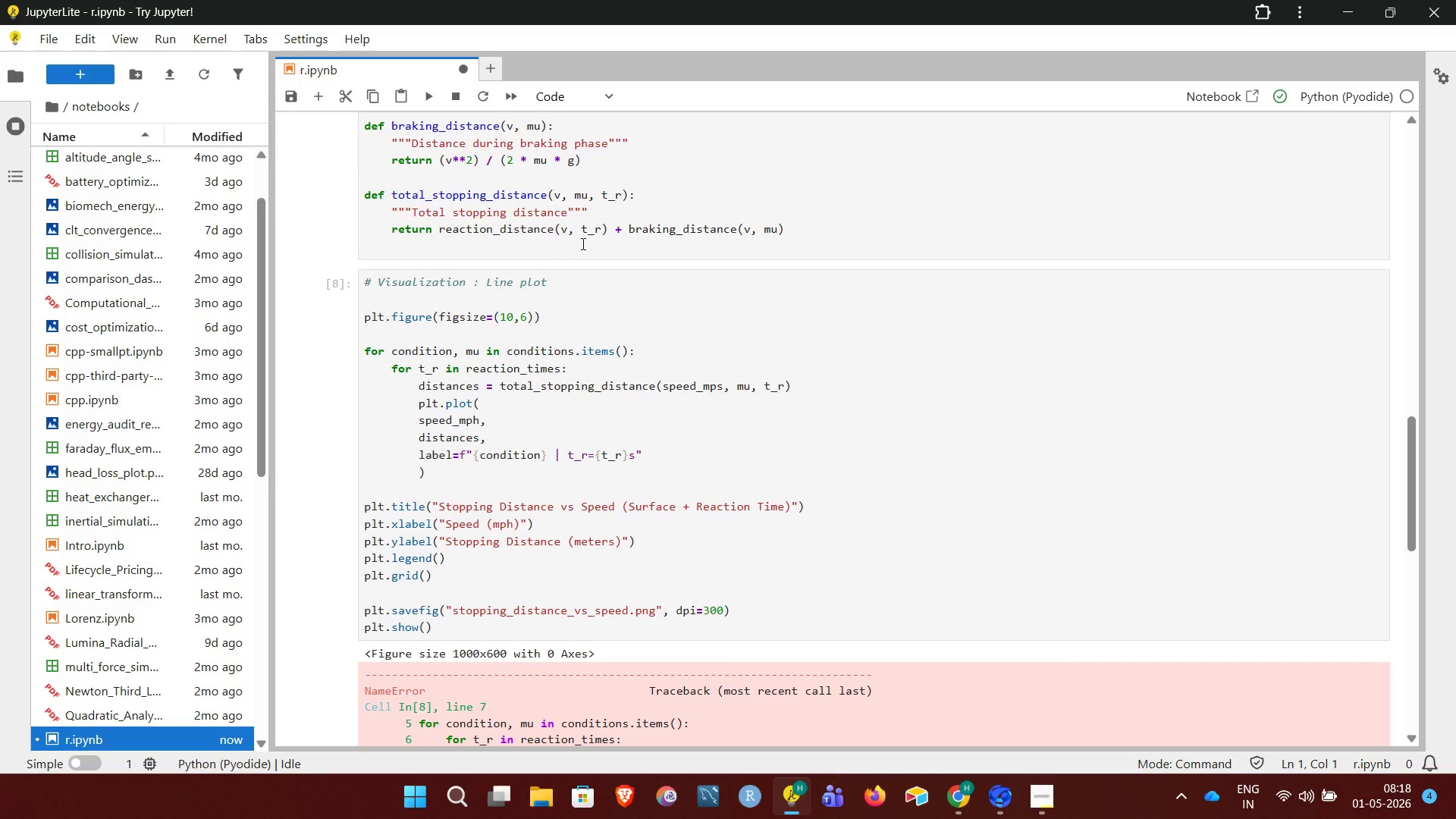 
left_click([697, 387])
 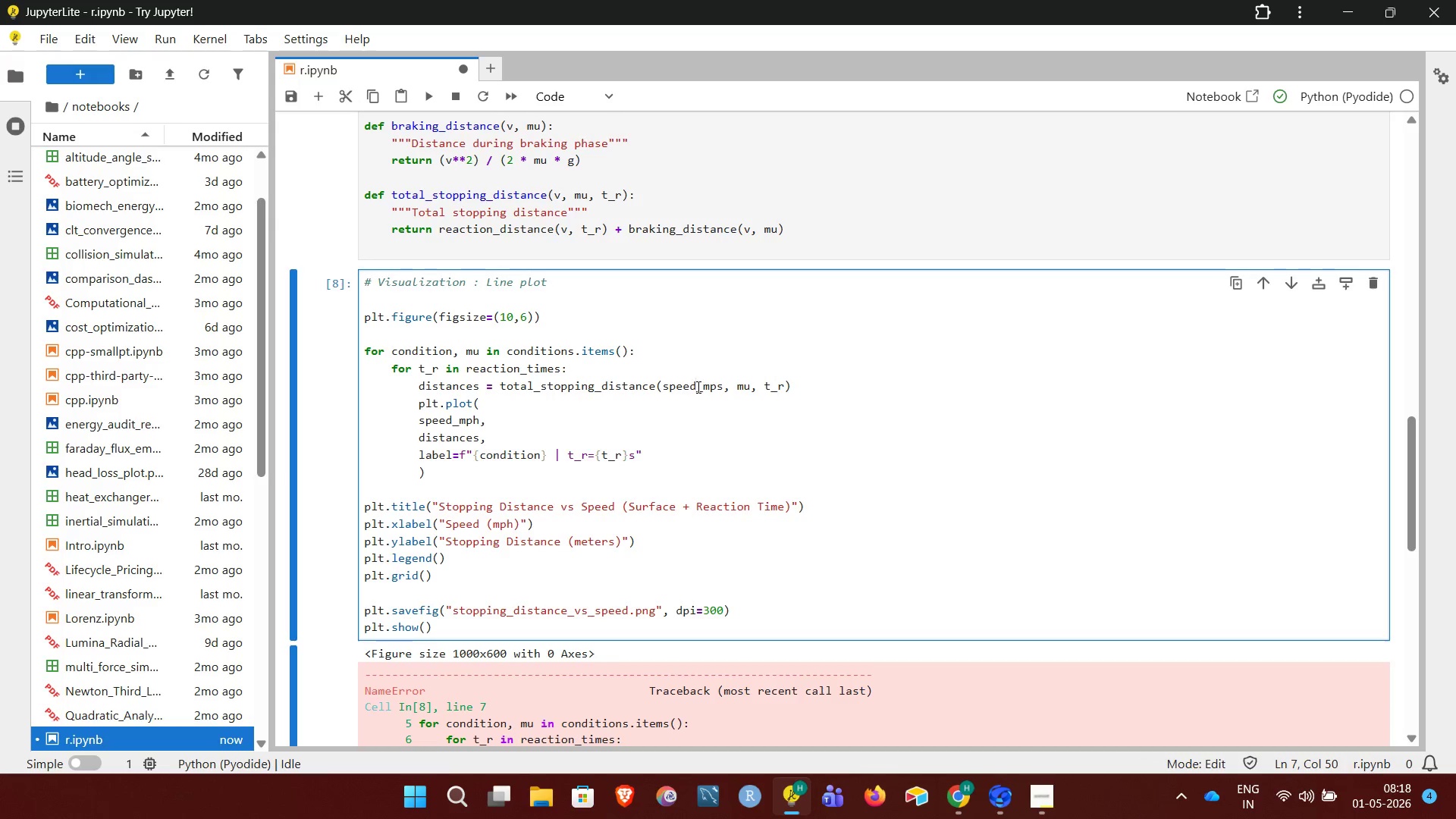 
key(S)
 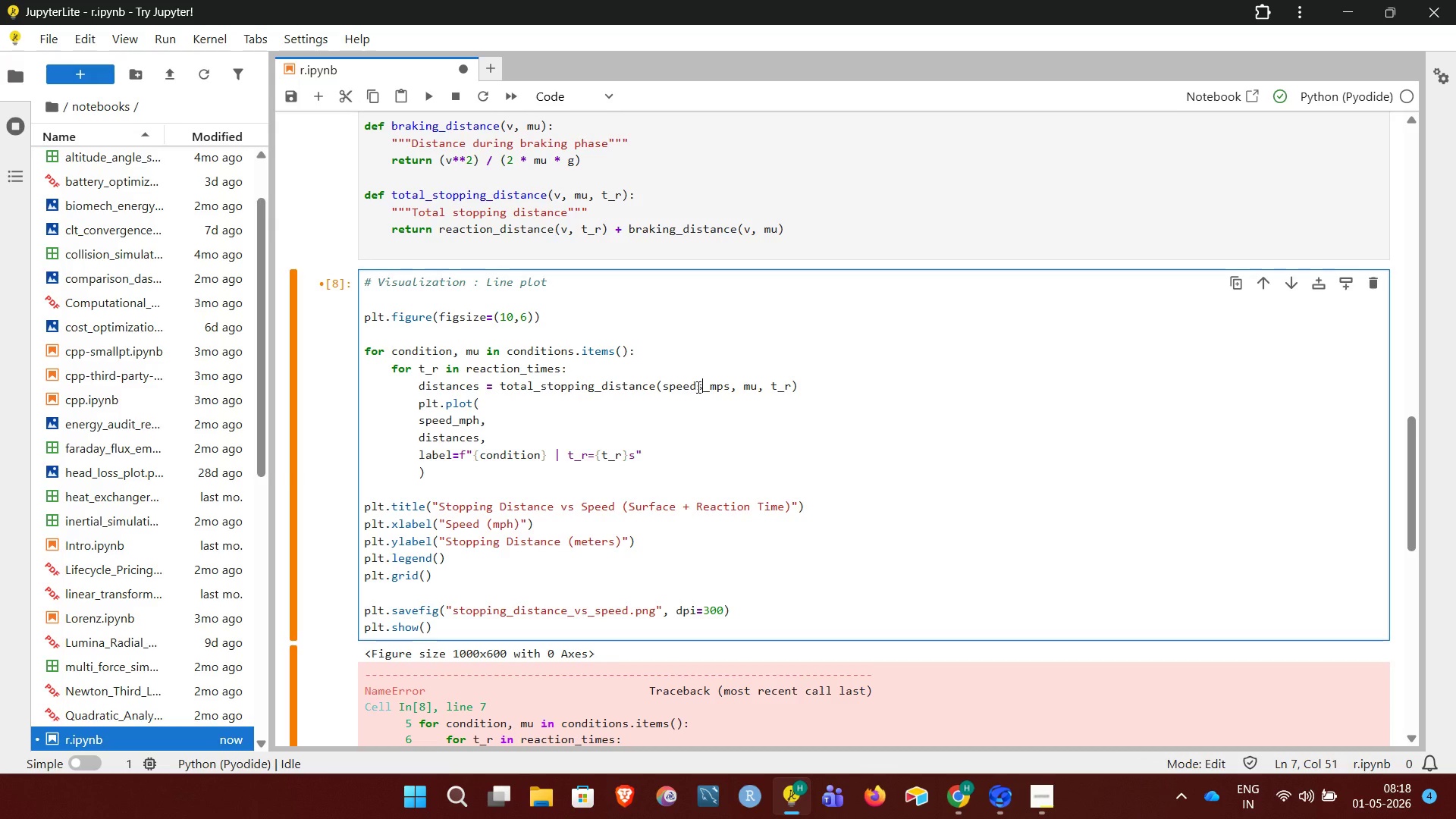 
key(Shift+Enter)
 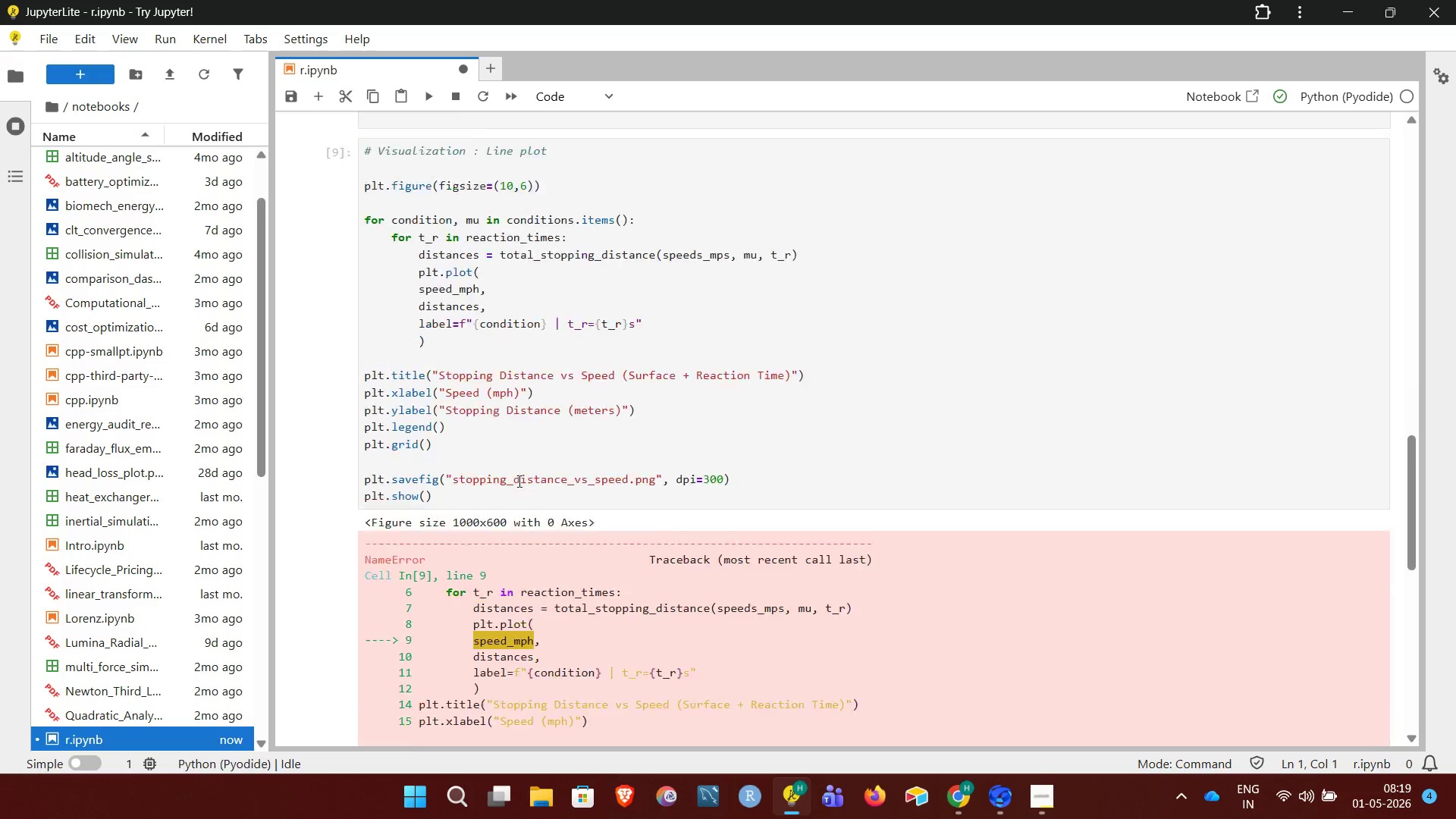 
wait(6.88)
 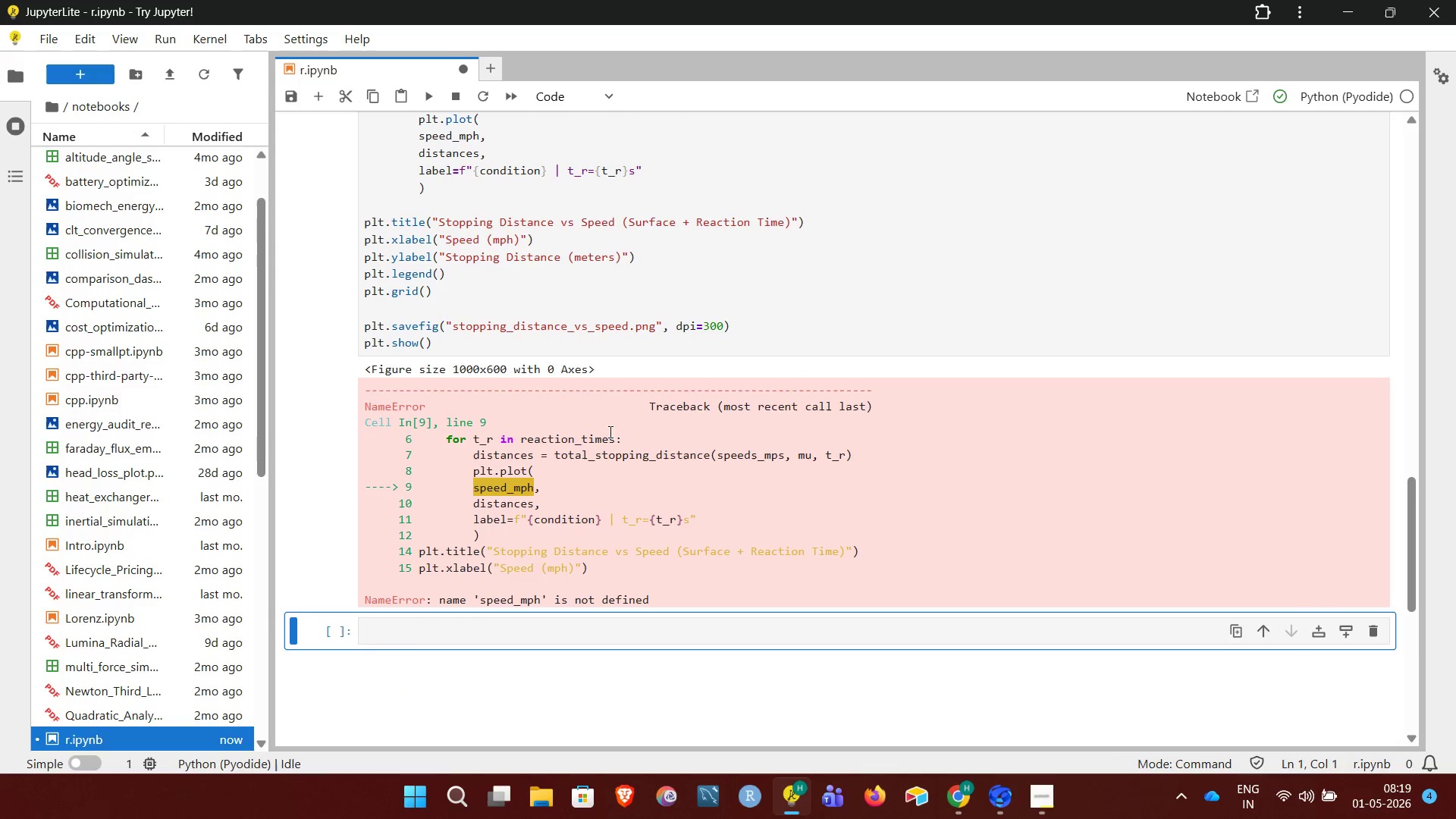 
left_click([451, 340])
 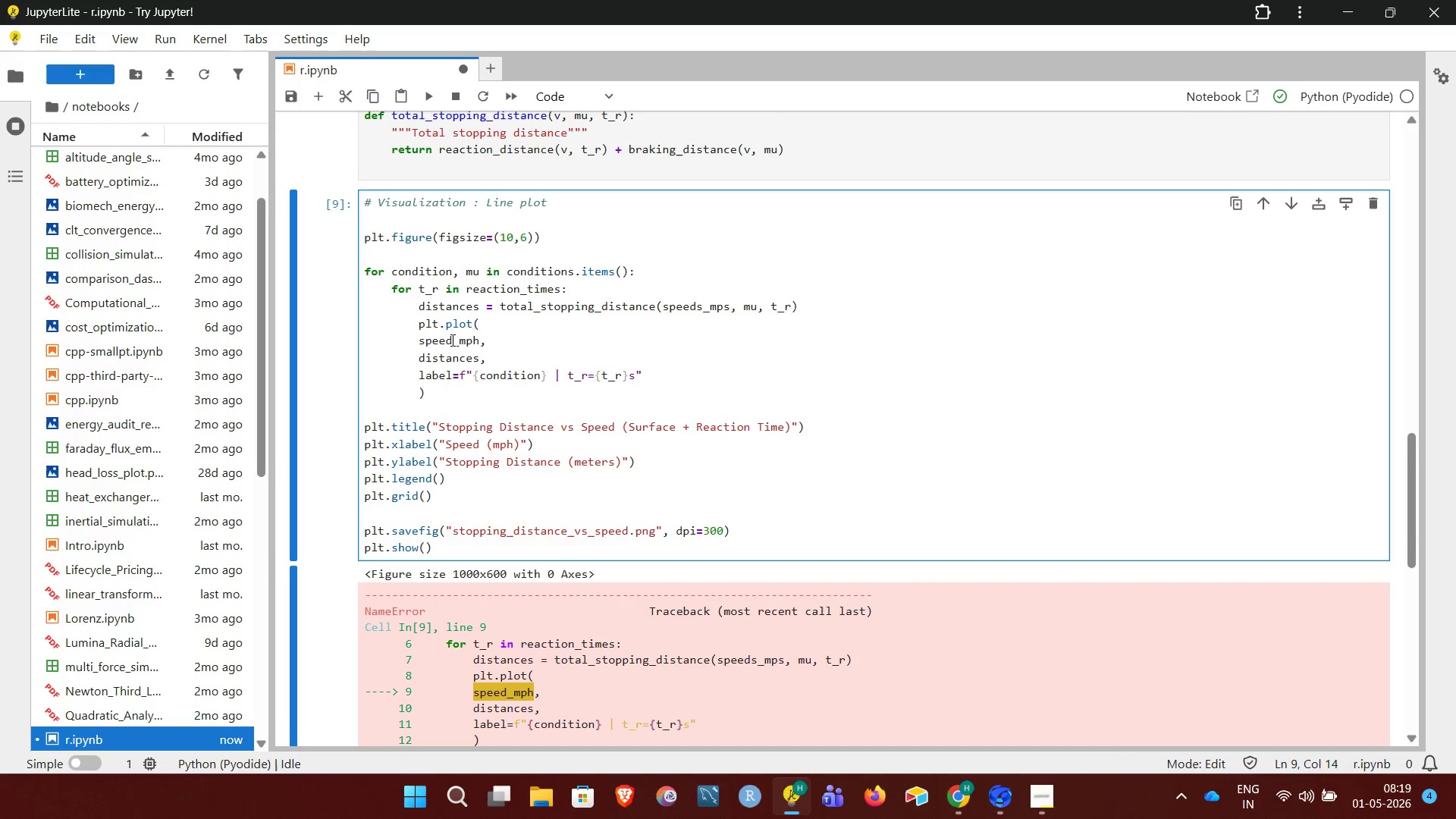 
key(S)
 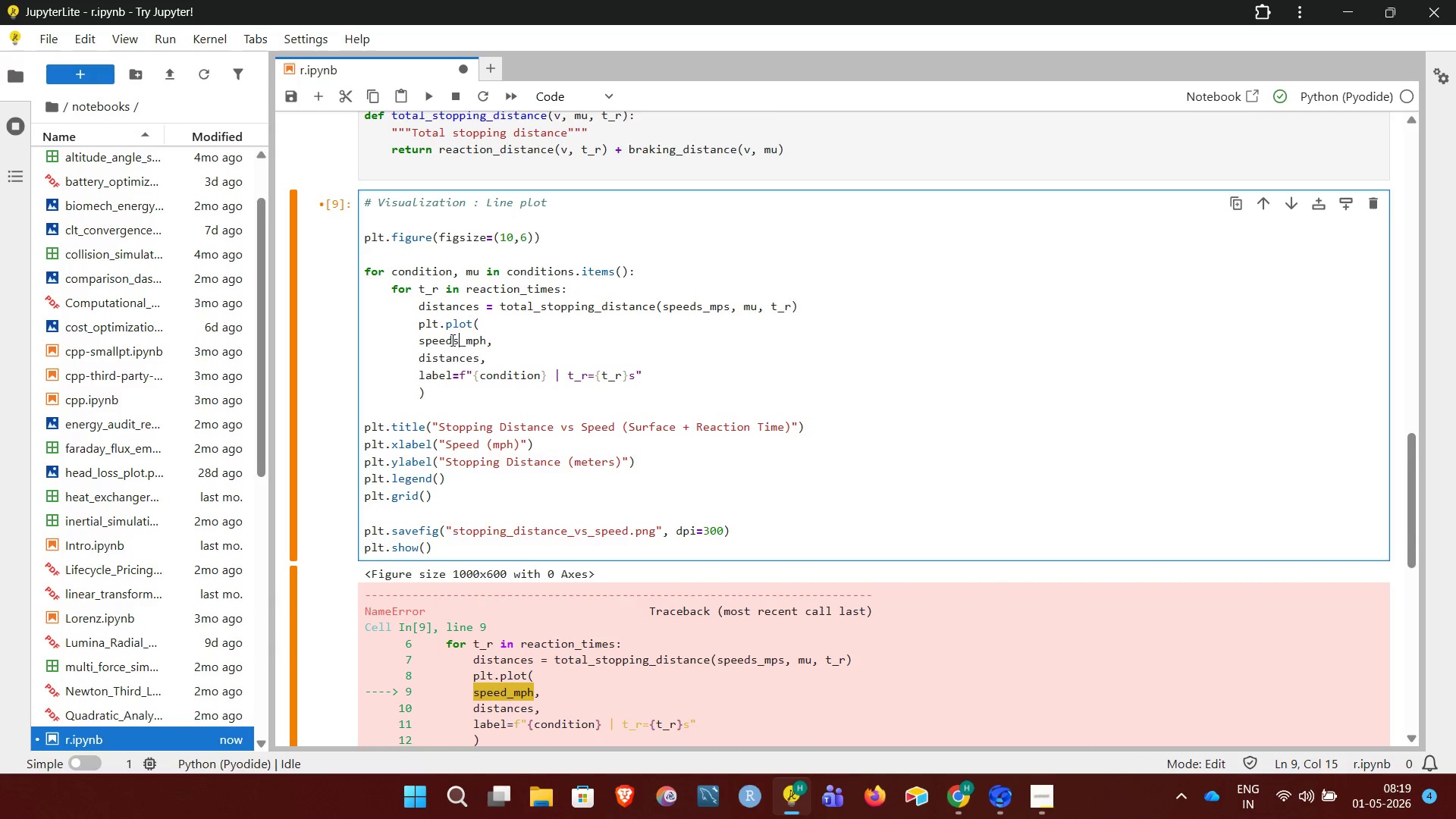 
key(Shift+Enter)
 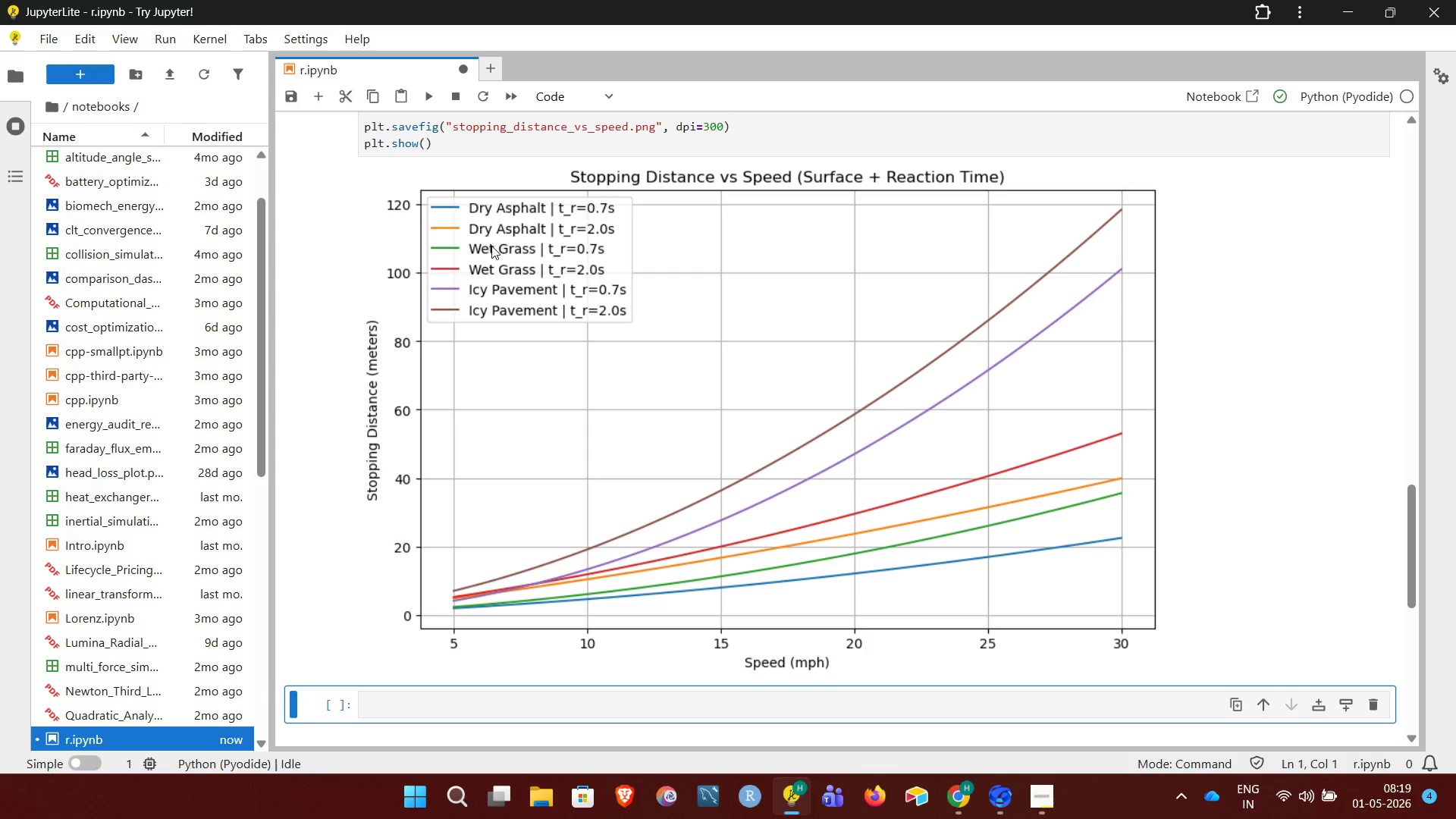 
wait(15.31)
 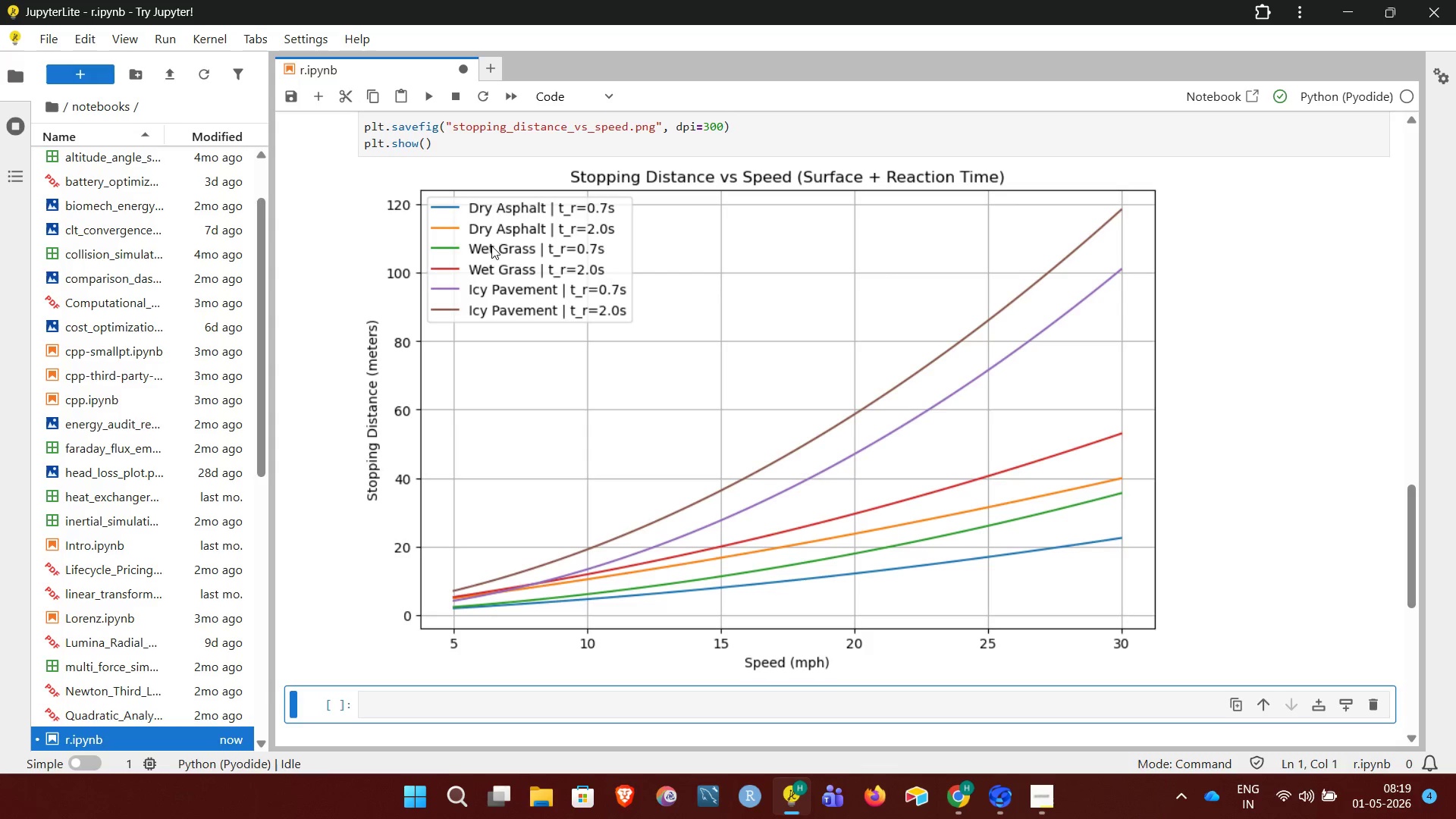 
left_click([1334, 725])
 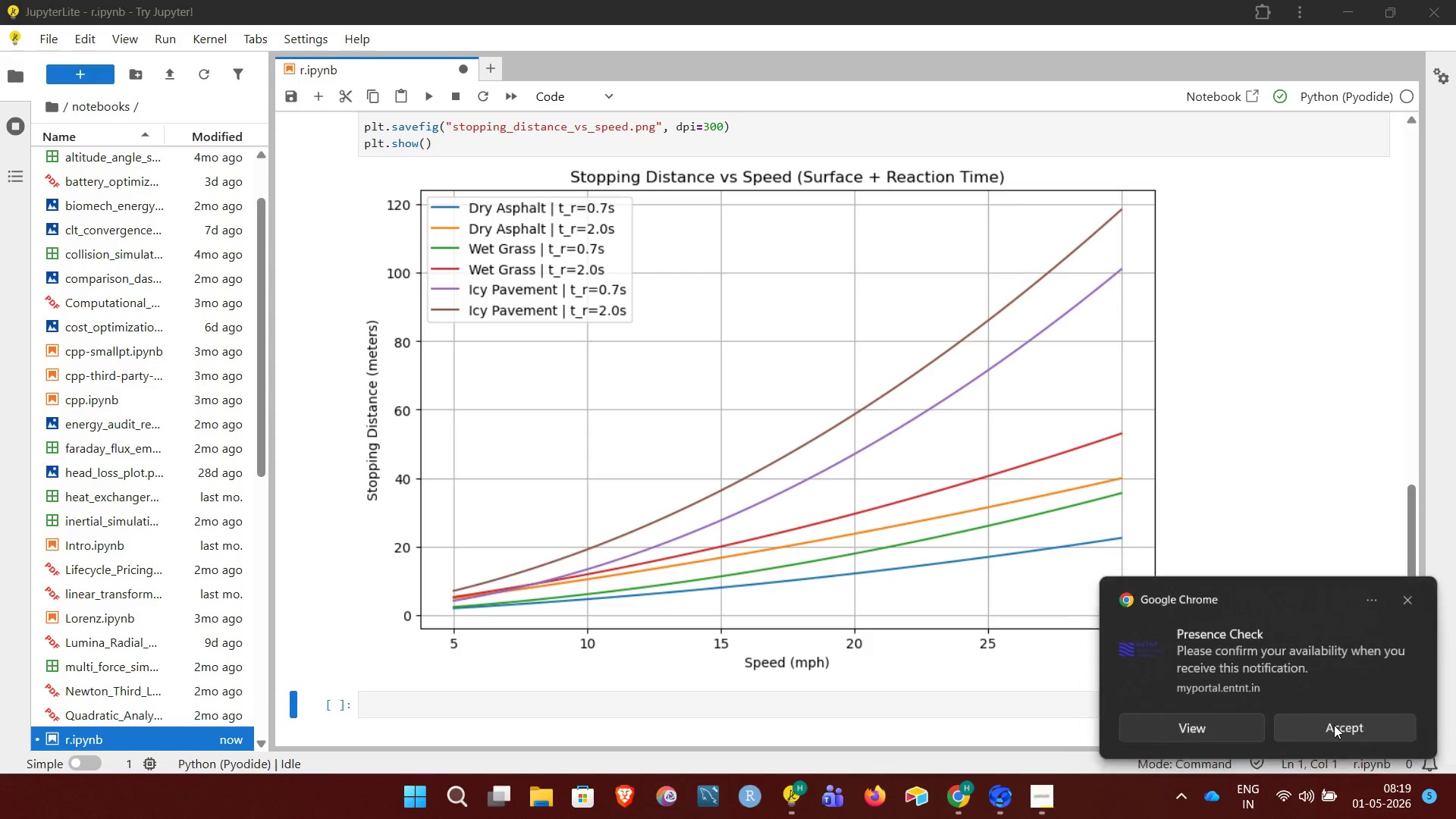 
key(Unknown)
 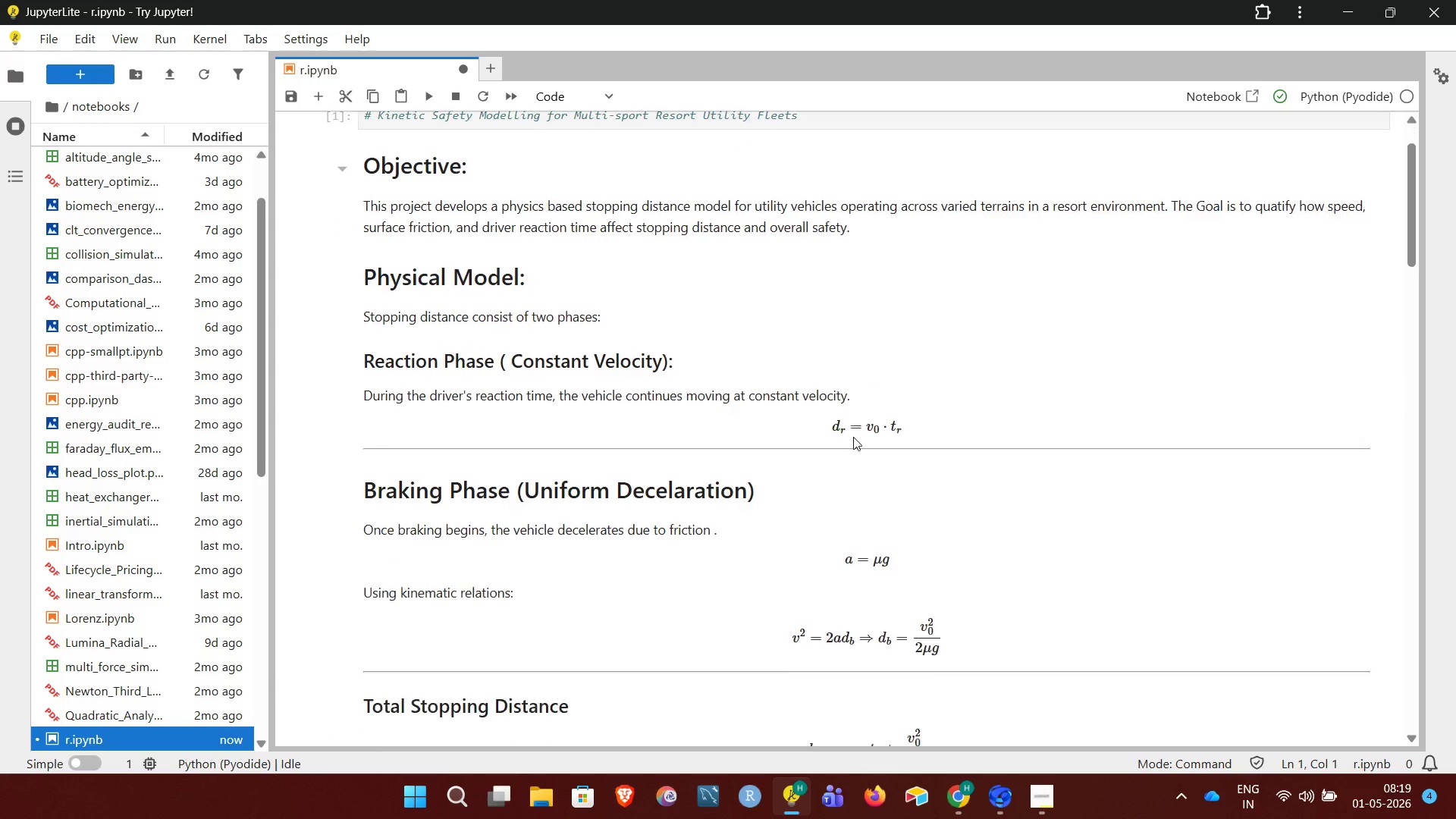 
wait(31.09)
 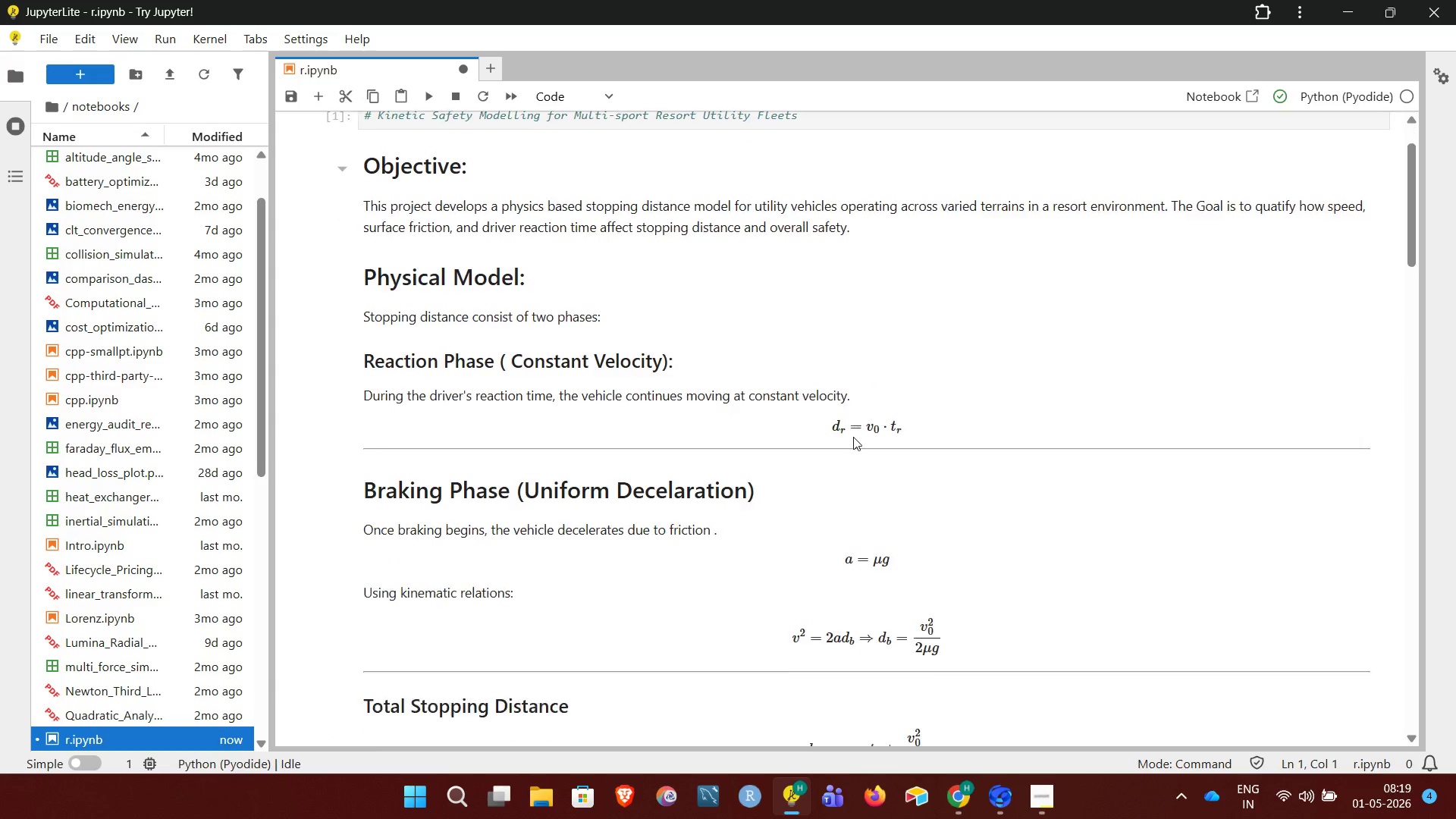 
left_click([1038, 793])